 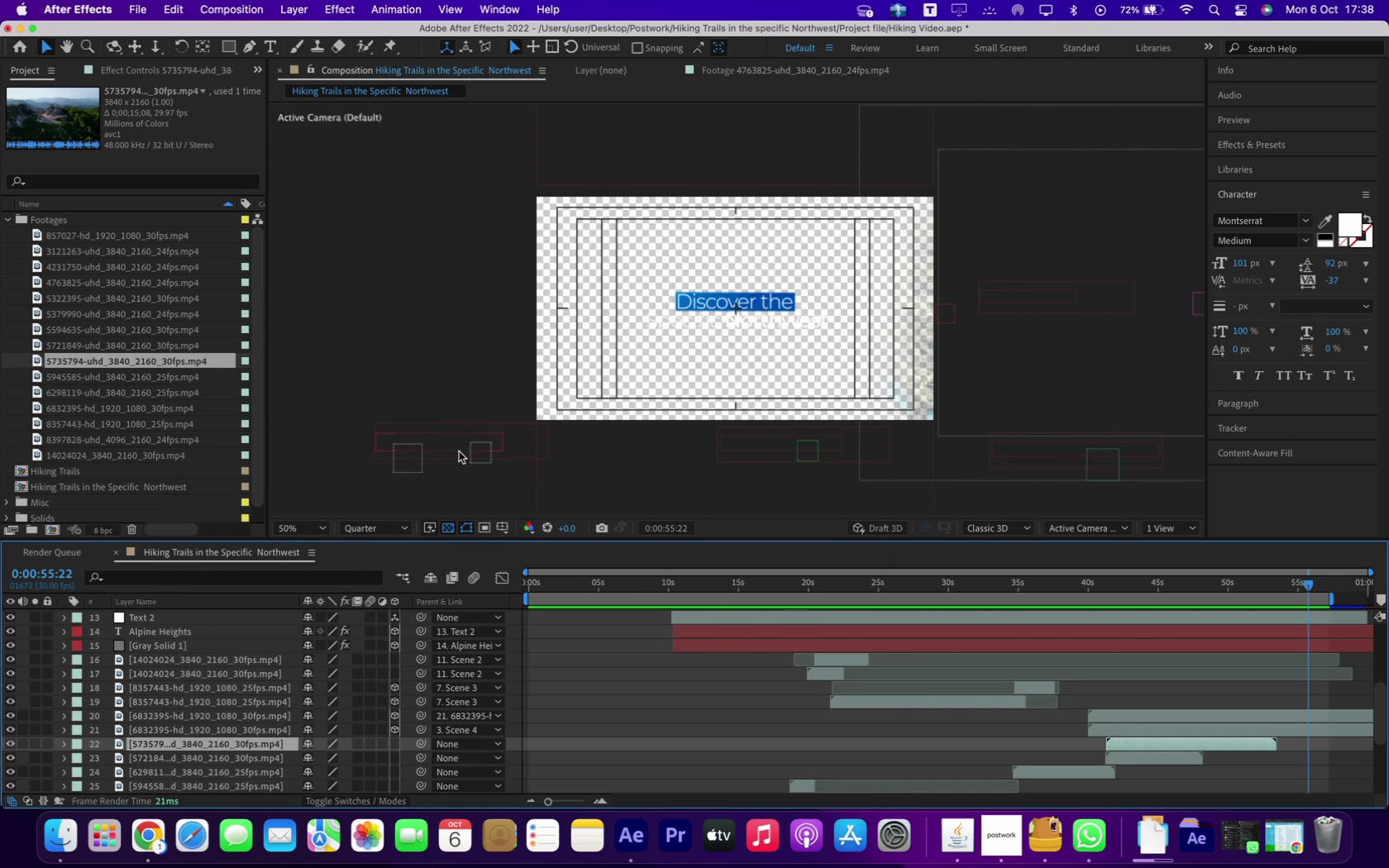 
right_click([138, 745])
 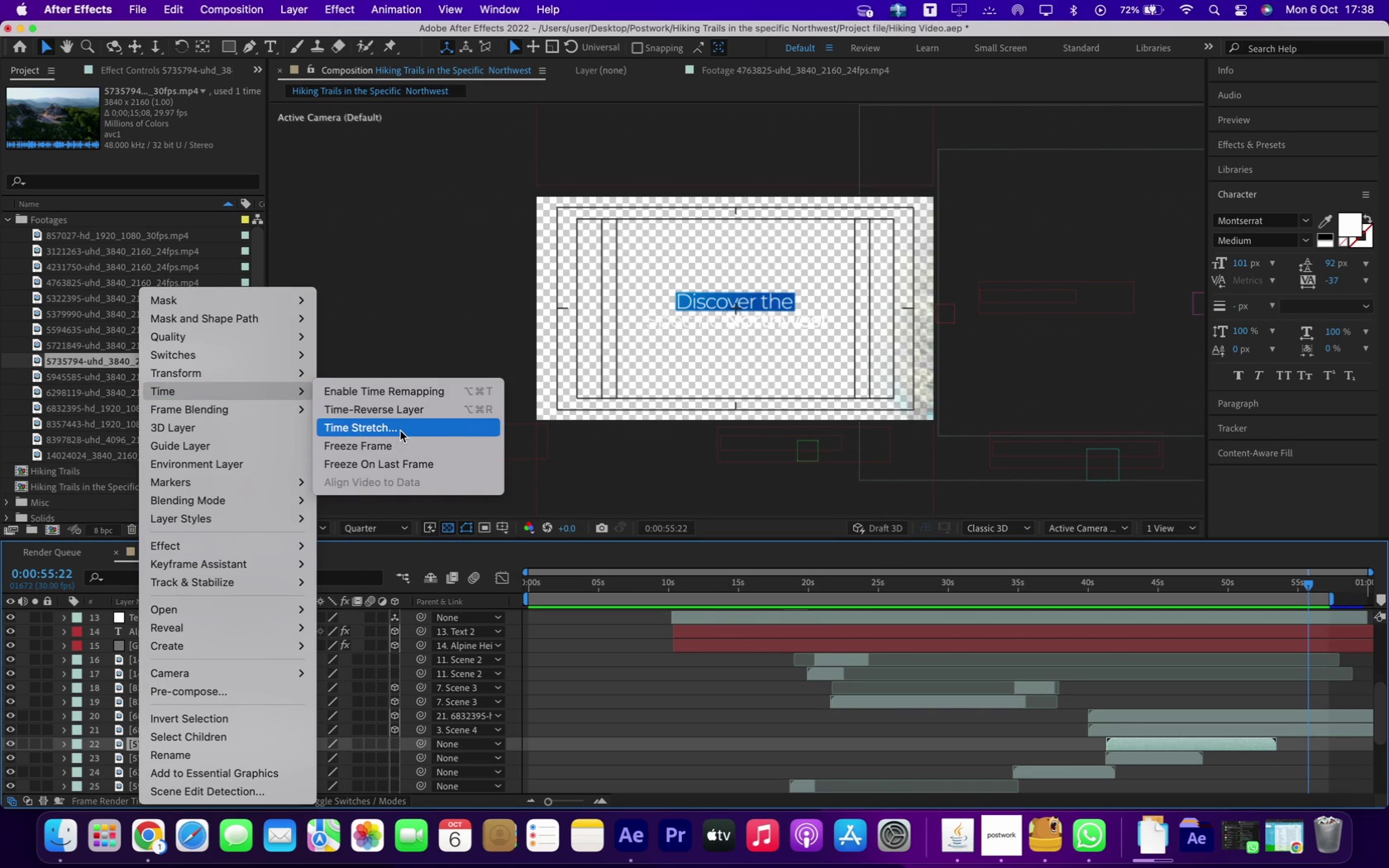 
left_click([400, 431])
 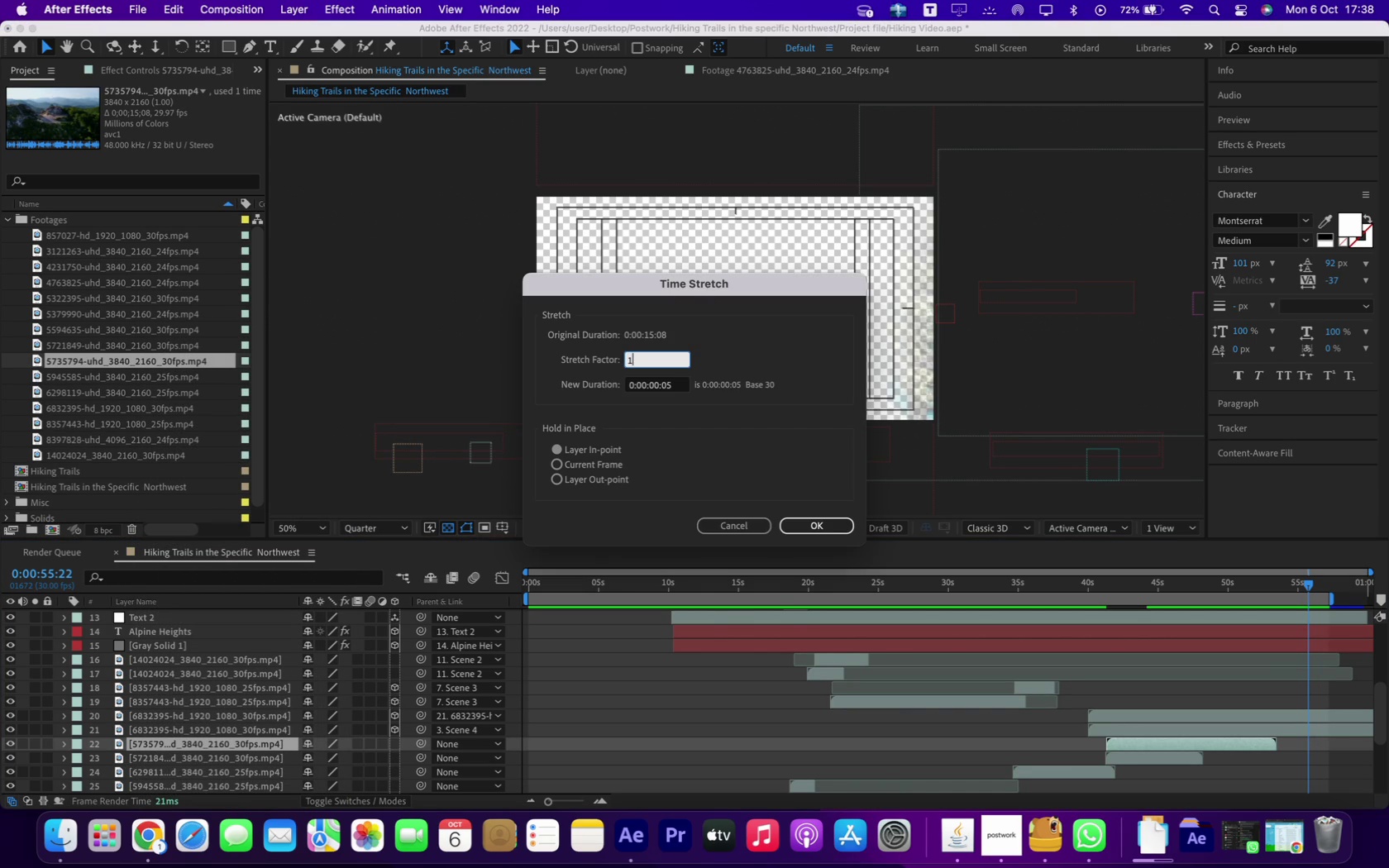 
type(120)
 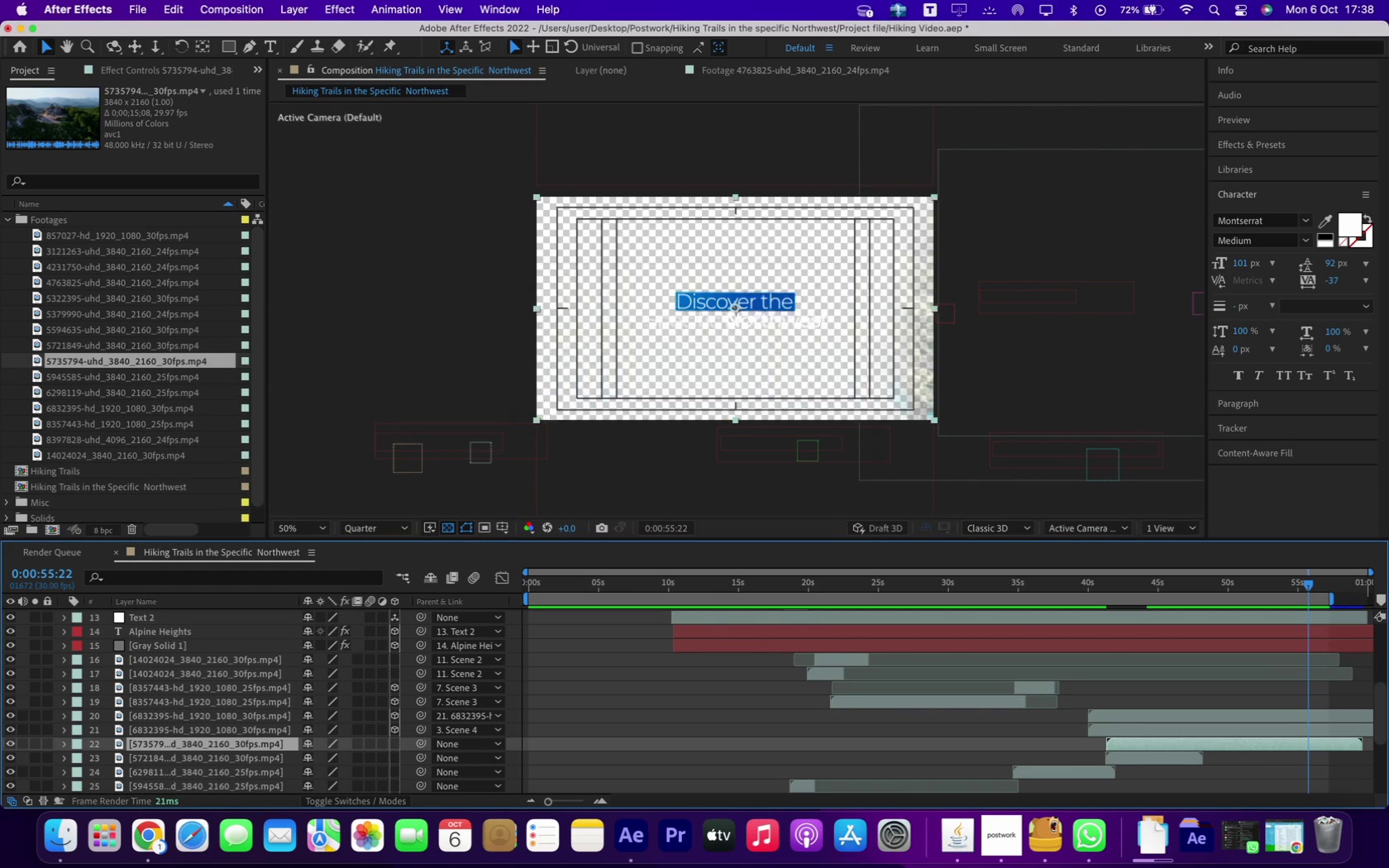 
key(Enter)